 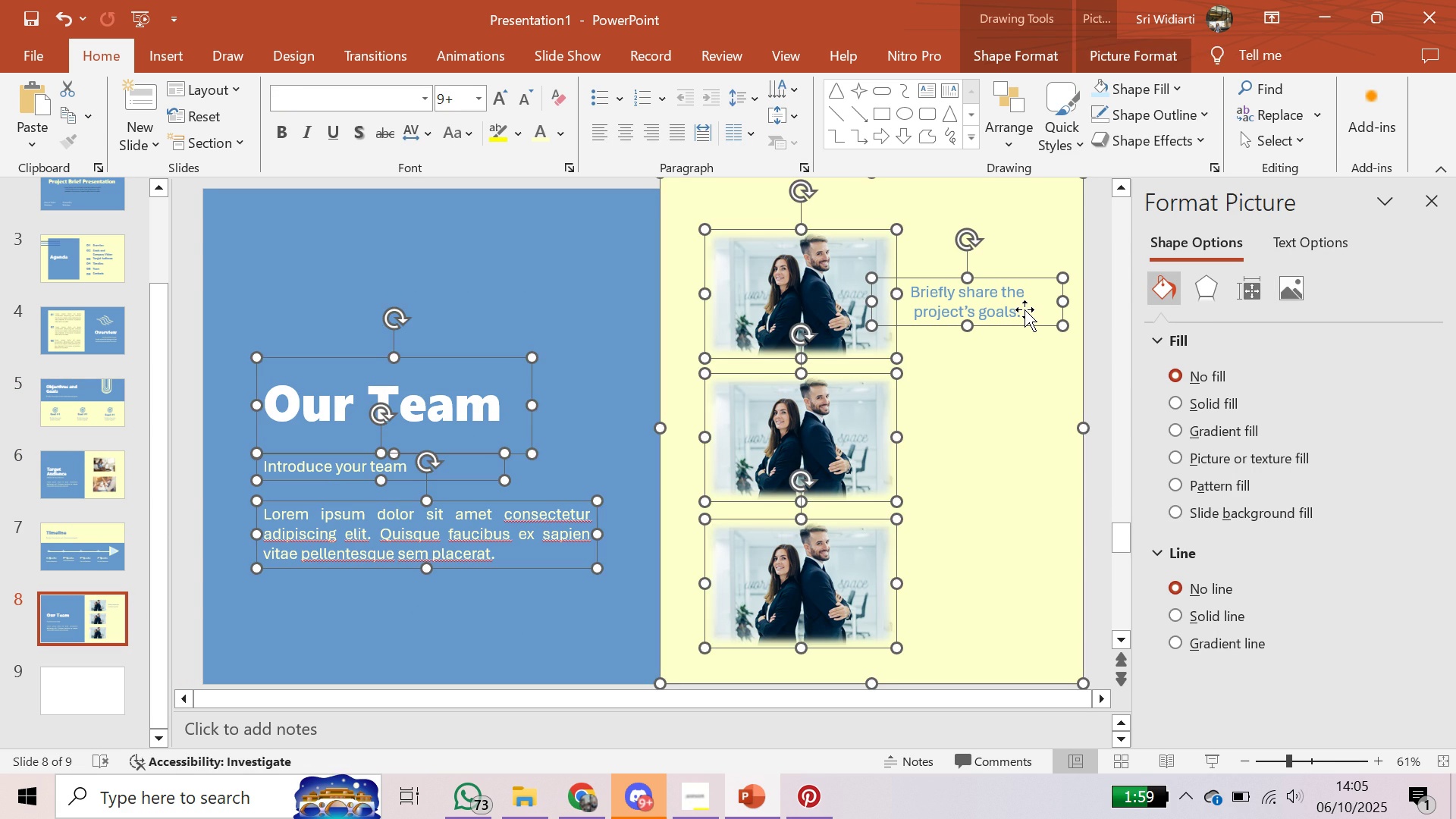 
double_click([1025, 309])
 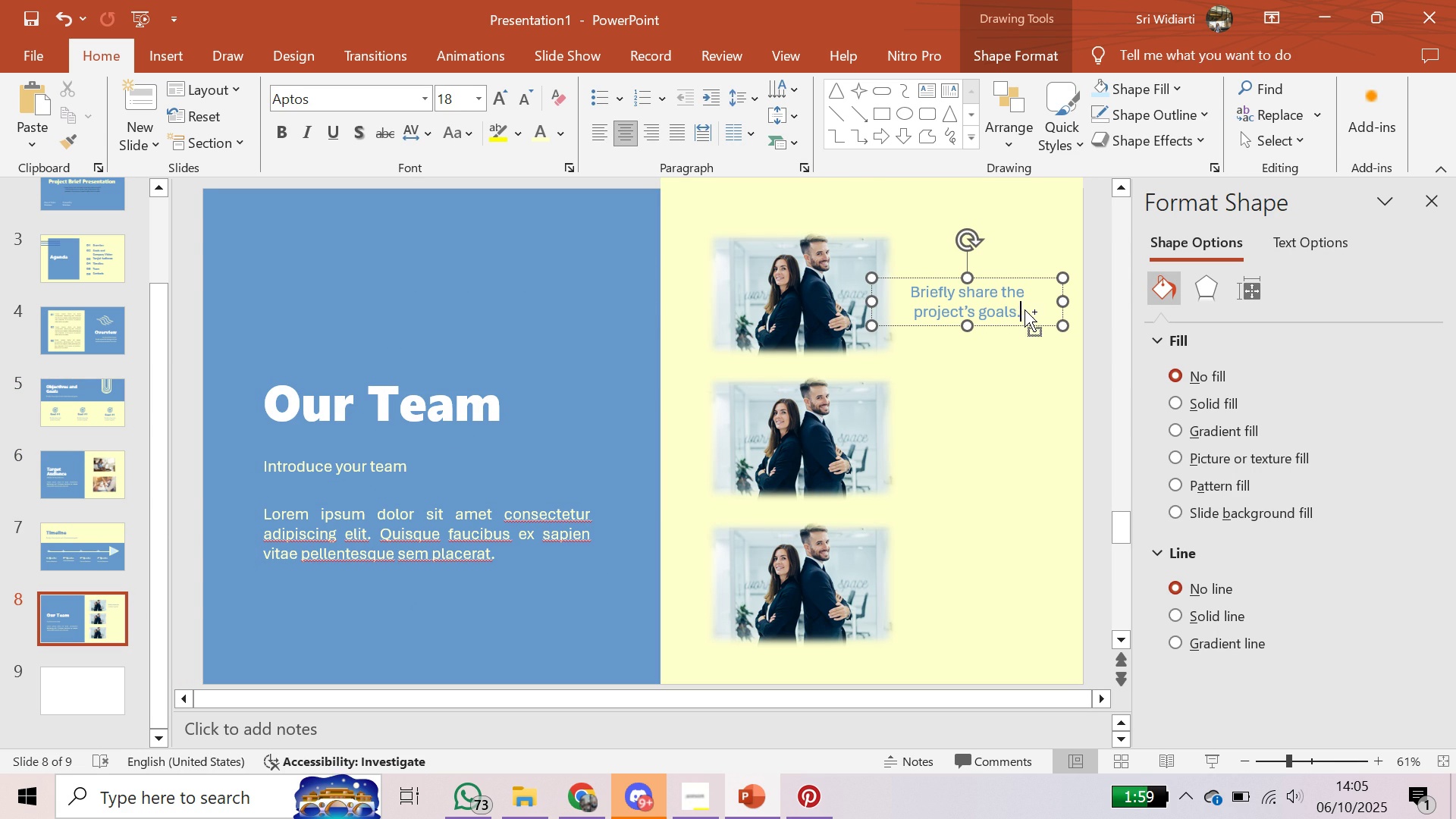 
key(Control+ControlLeft)
 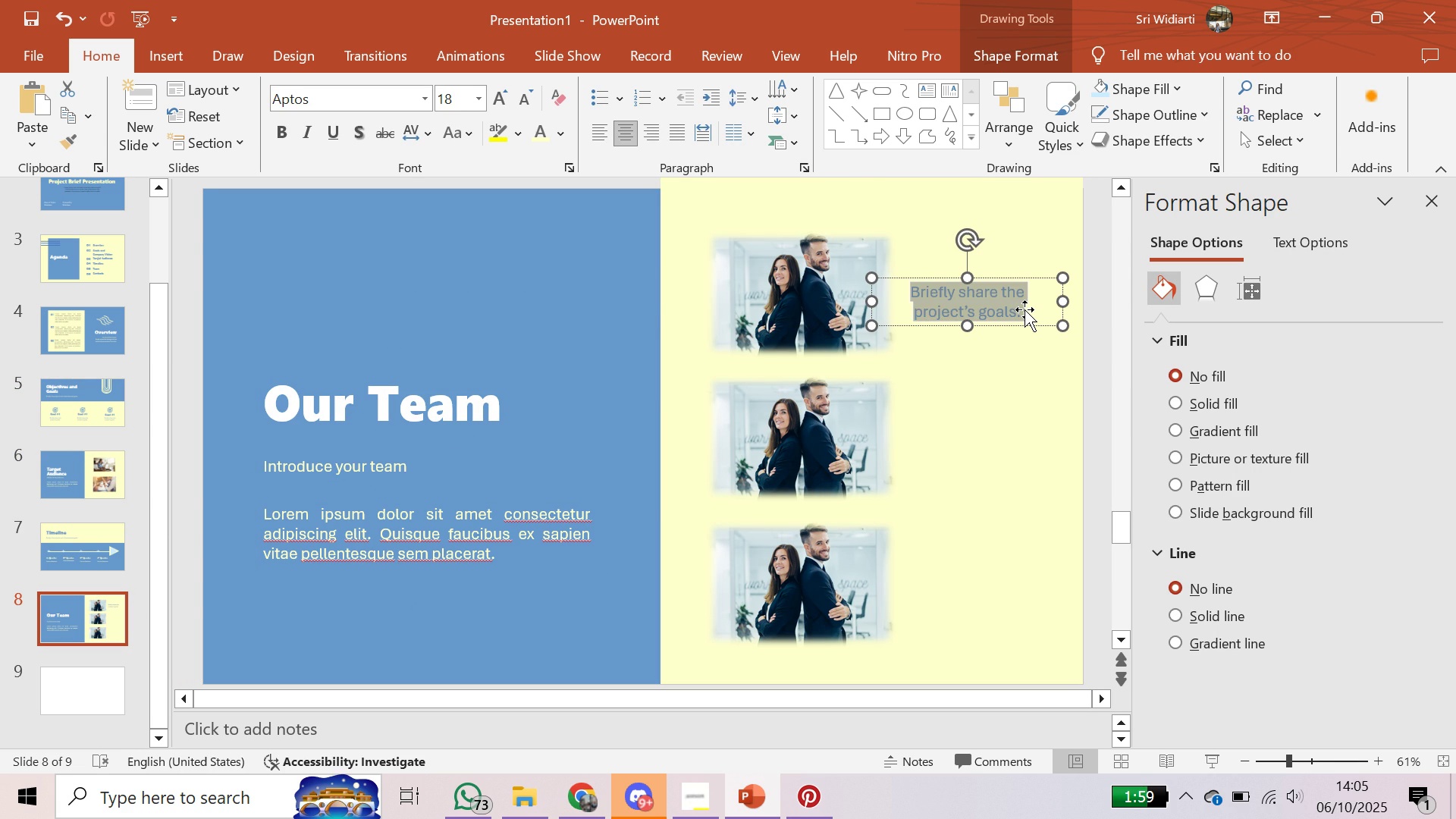 
key(Control+A)
 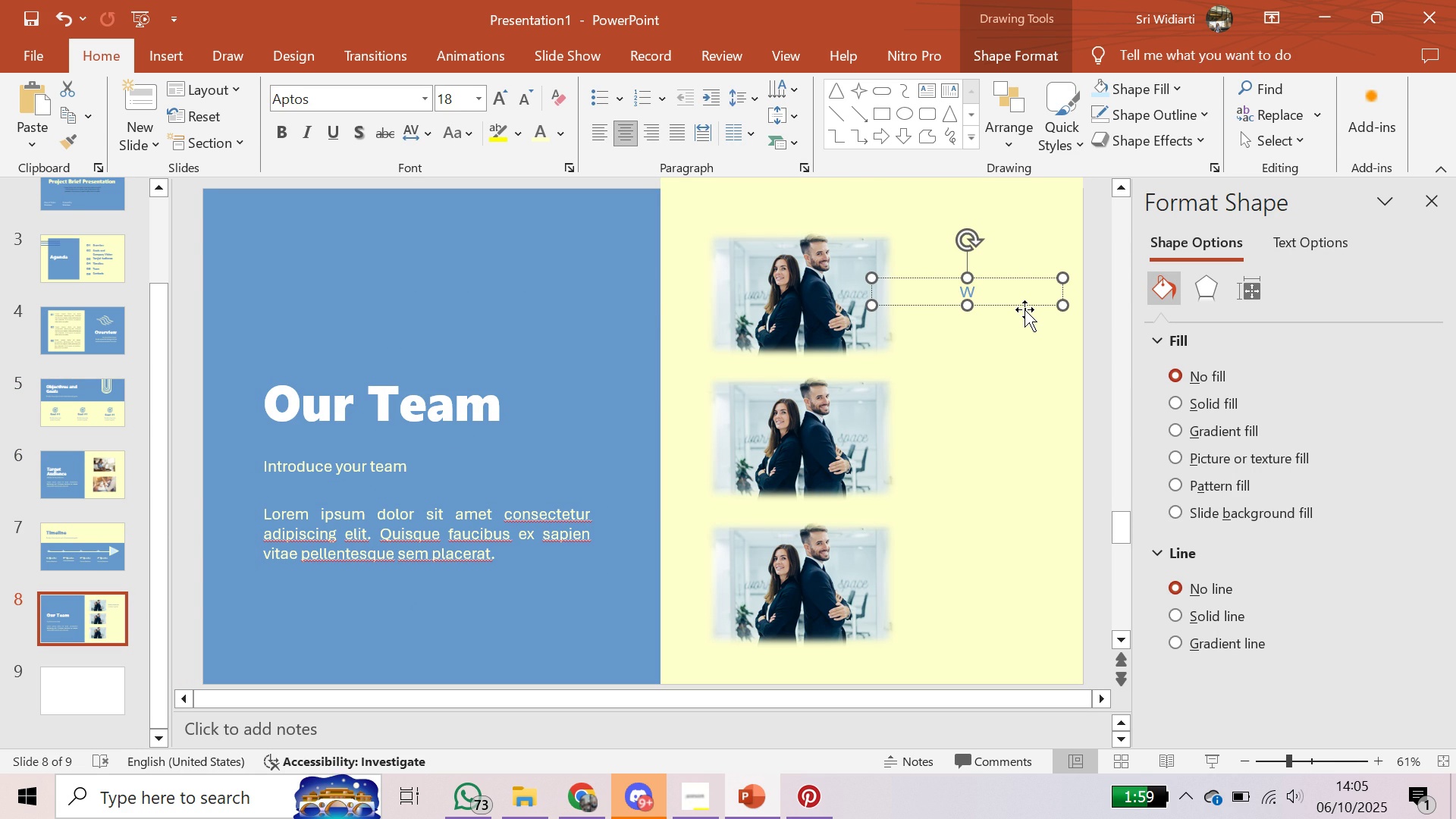 
type(Write yiu)
key(Backspace)
key(Backspace)
type(our name.)
 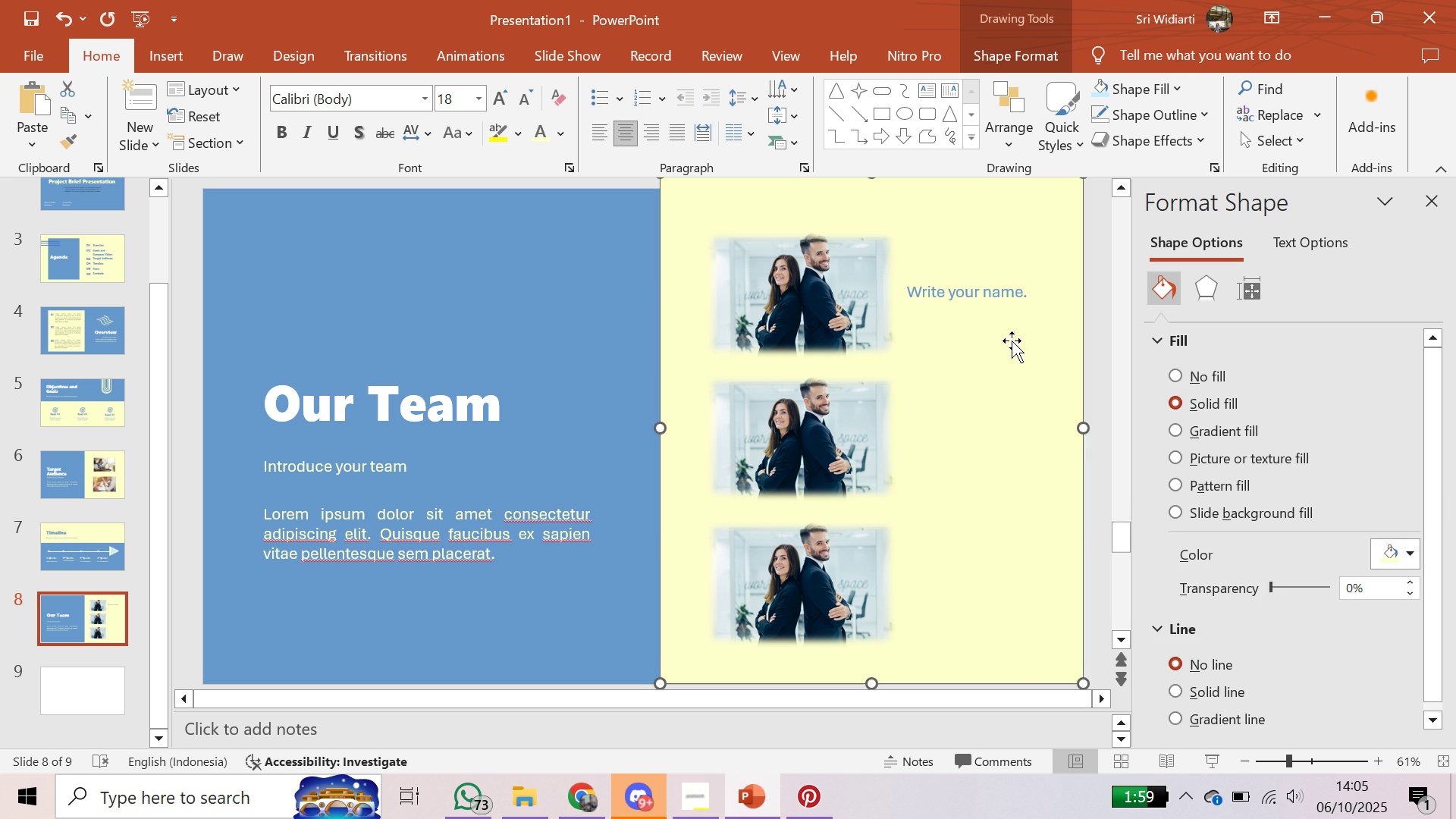 
left_click([1003, 297])
 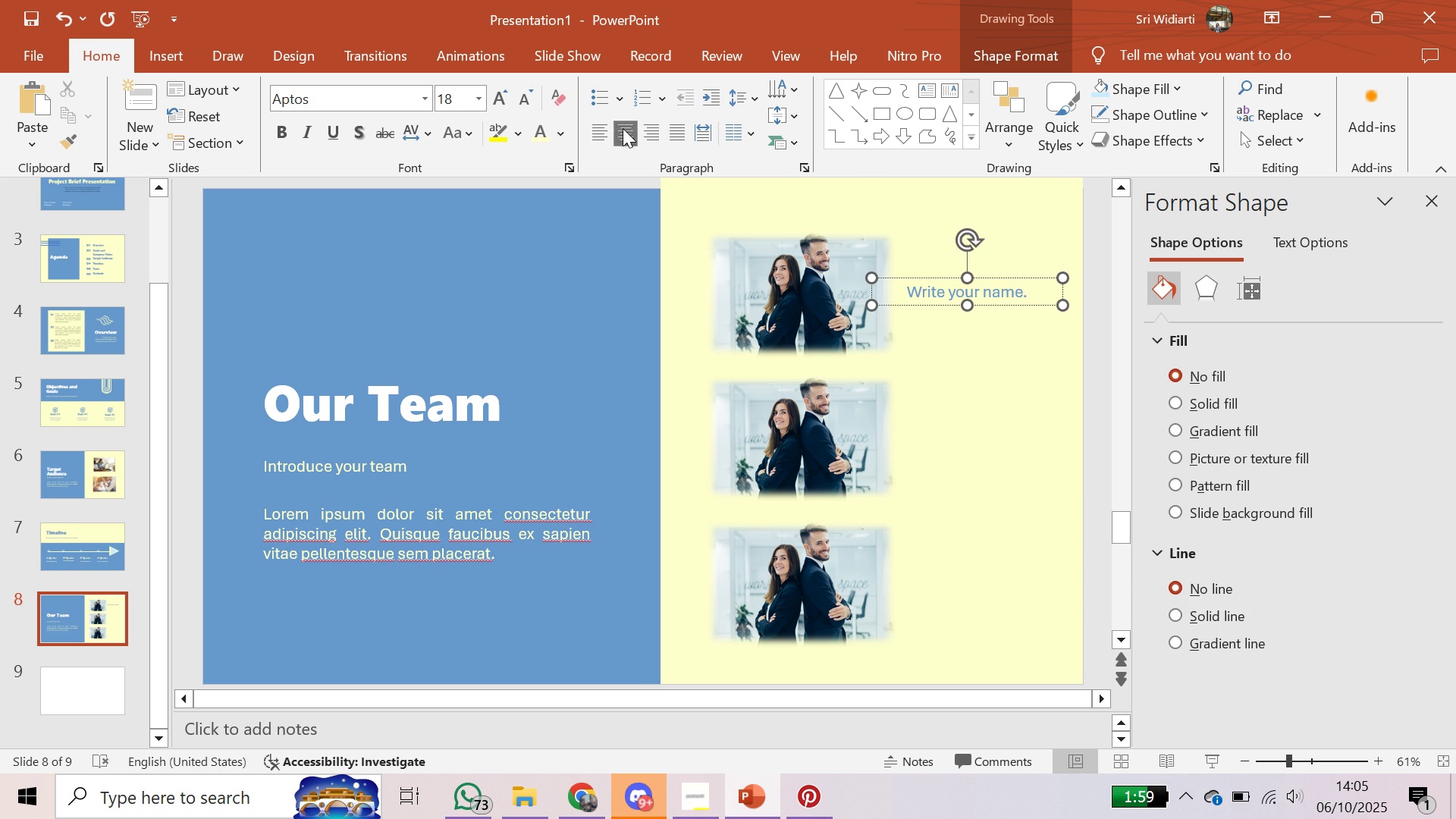 
left_click([604, 127])